 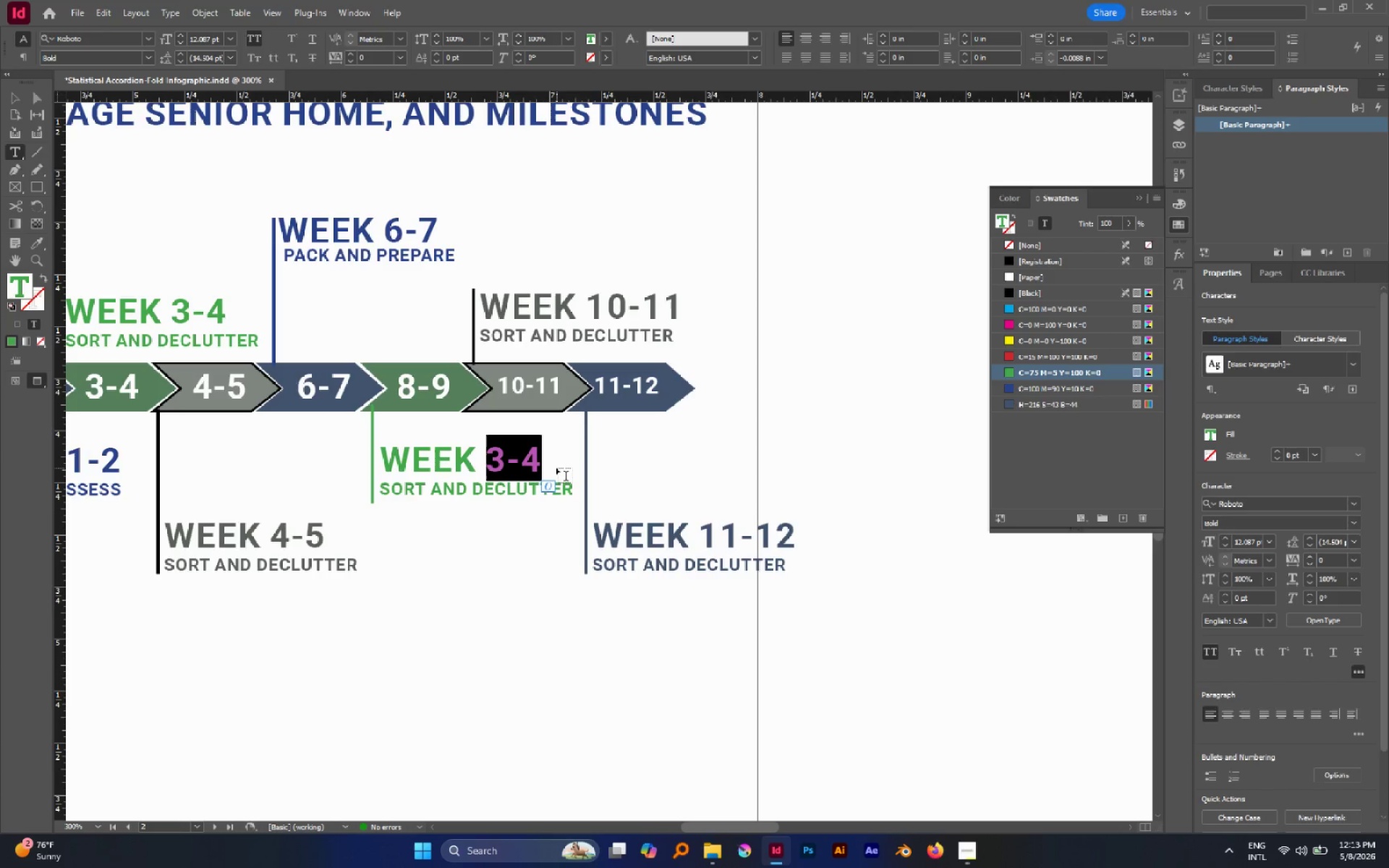 
key(8)
 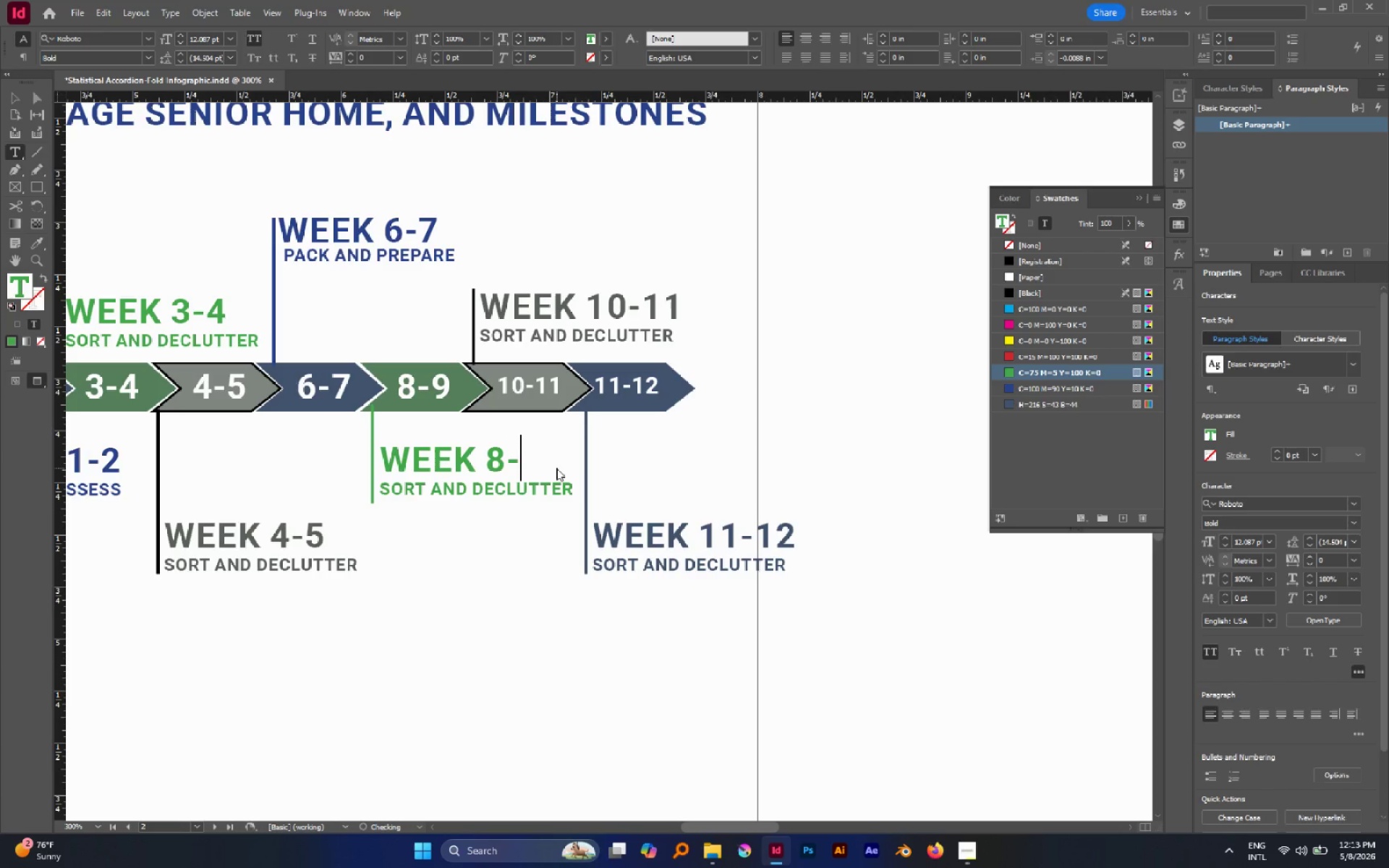 
key(Minus)
 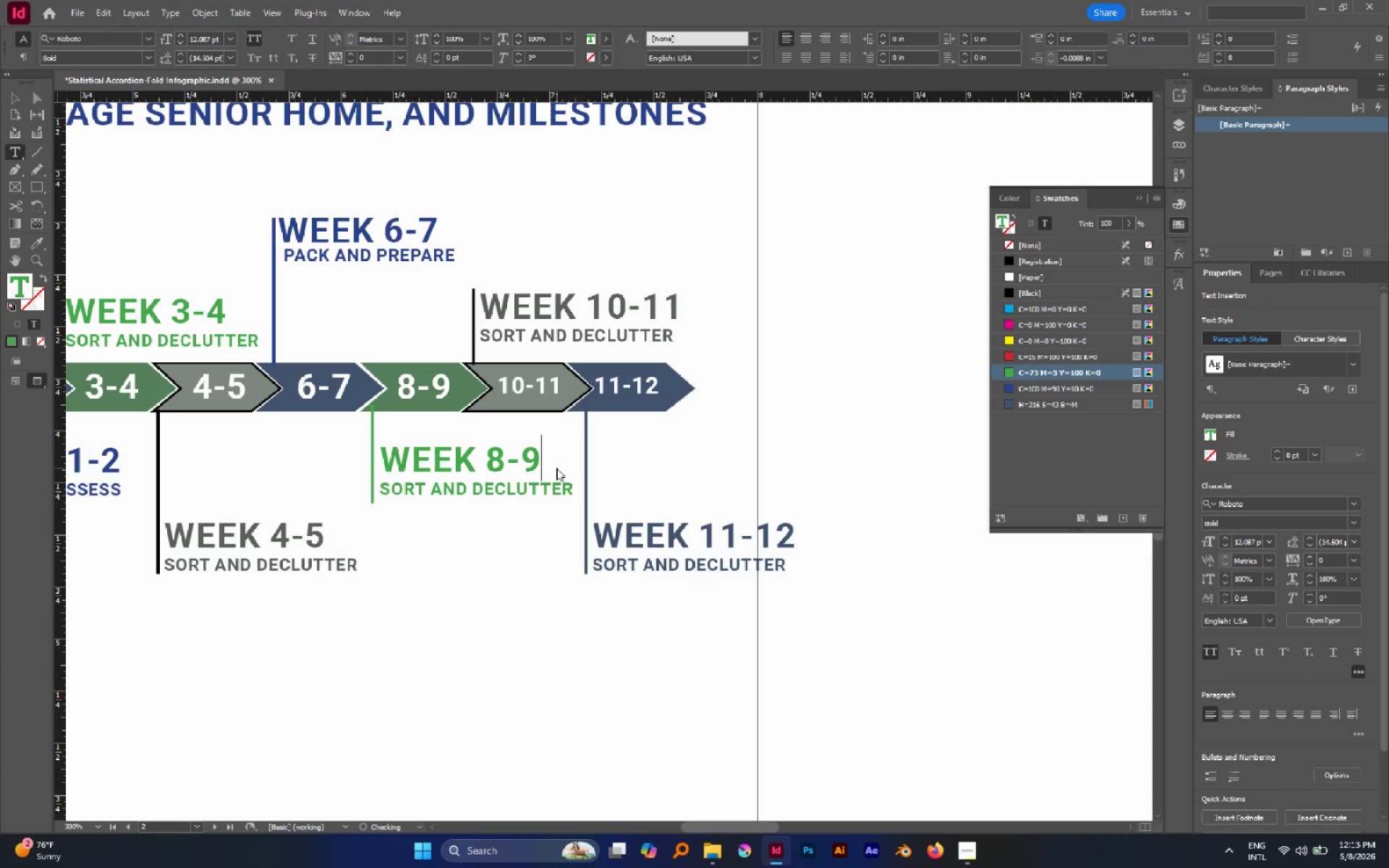 
key(9)
 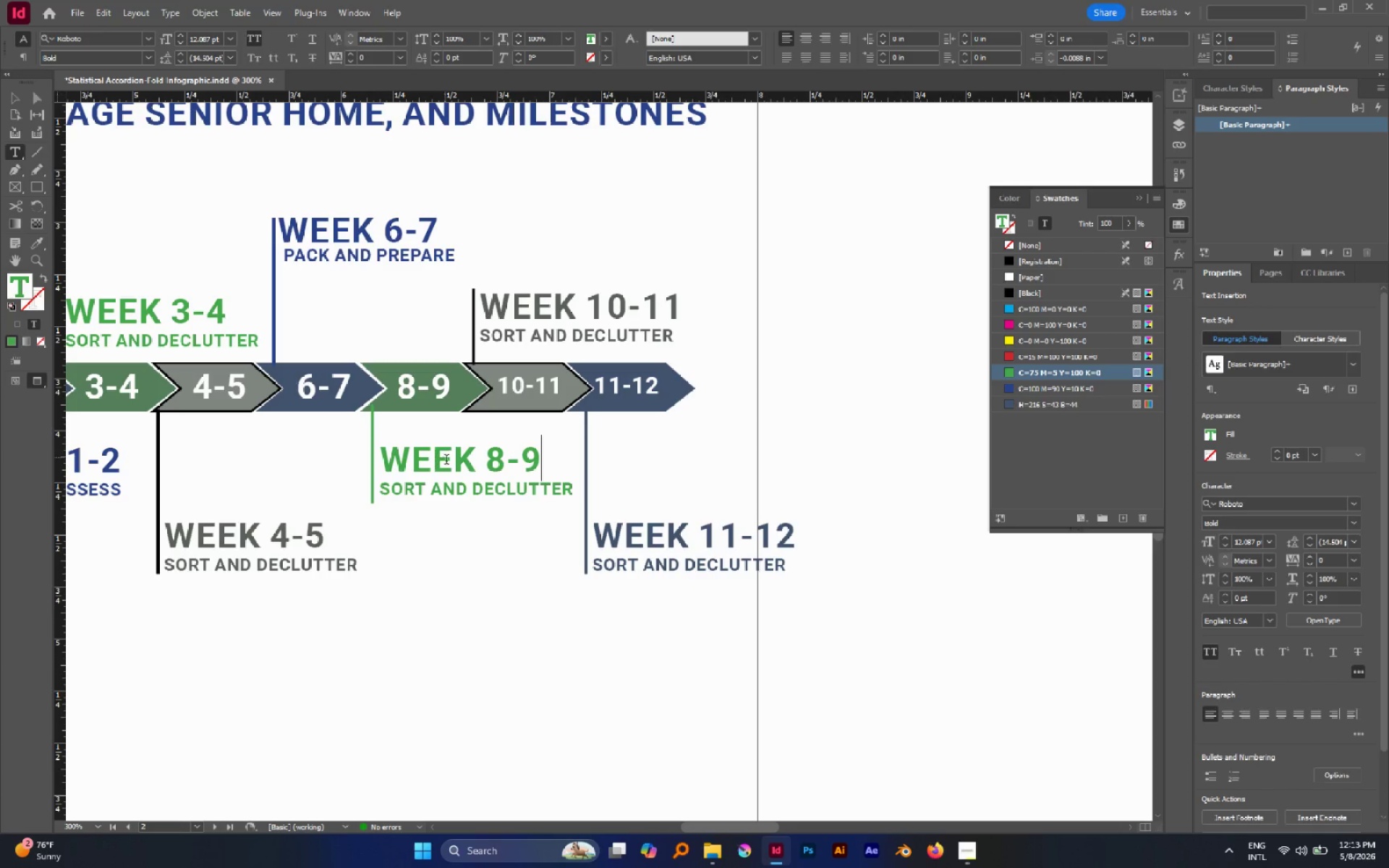 
left_click([450, 484])
 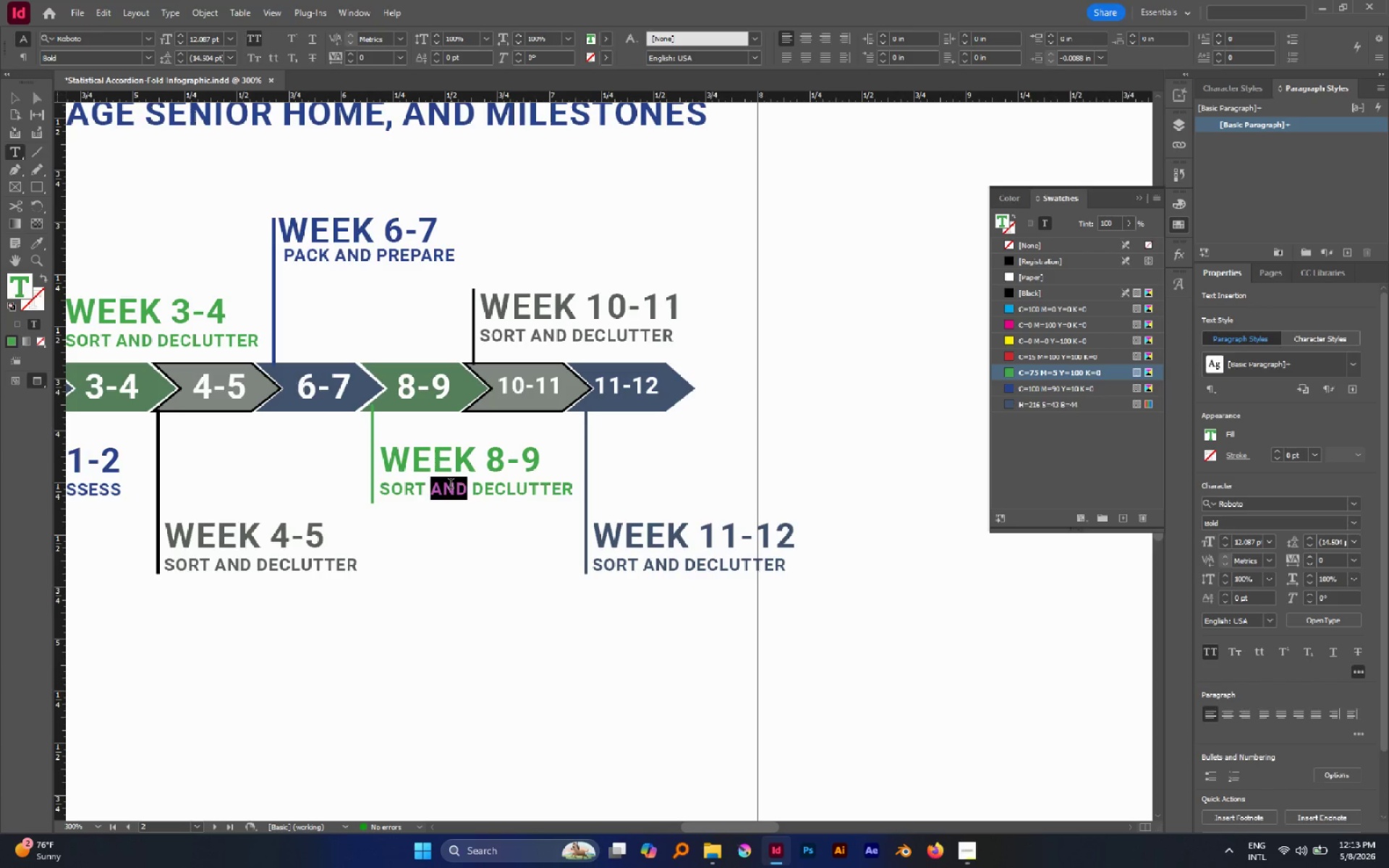 
triple_click([451, 485])
 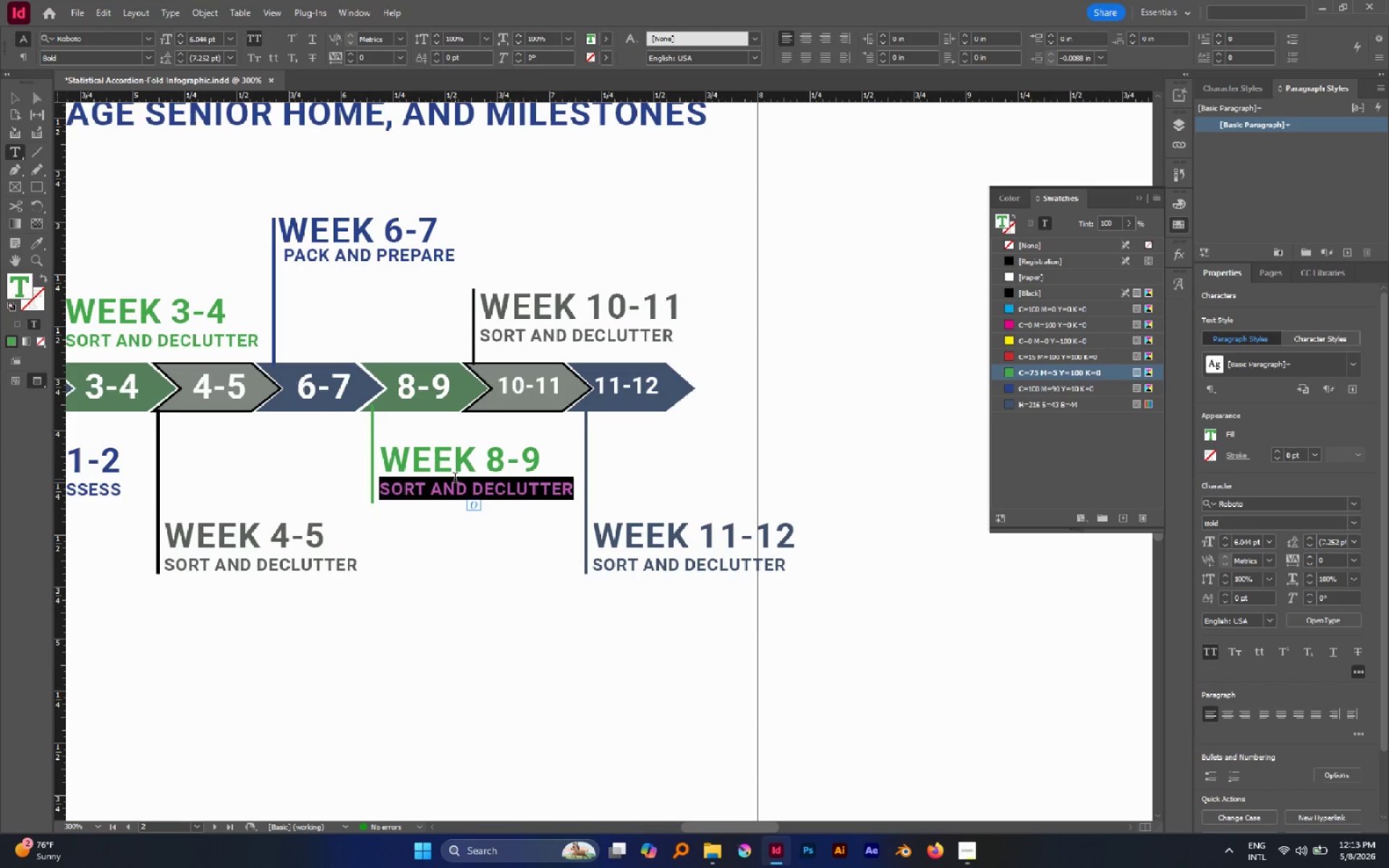 
wait(8.67)
 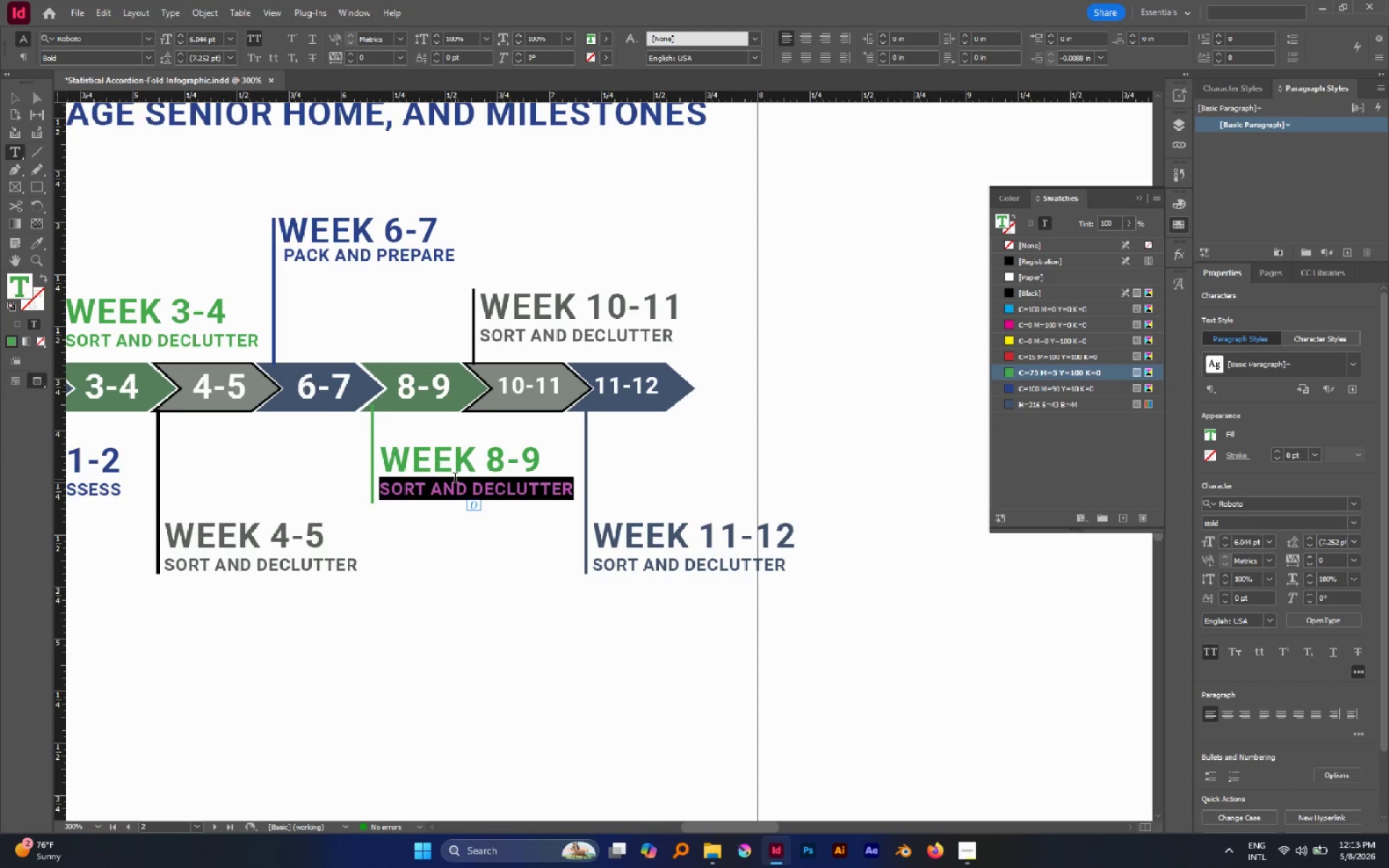 
type(Move )
 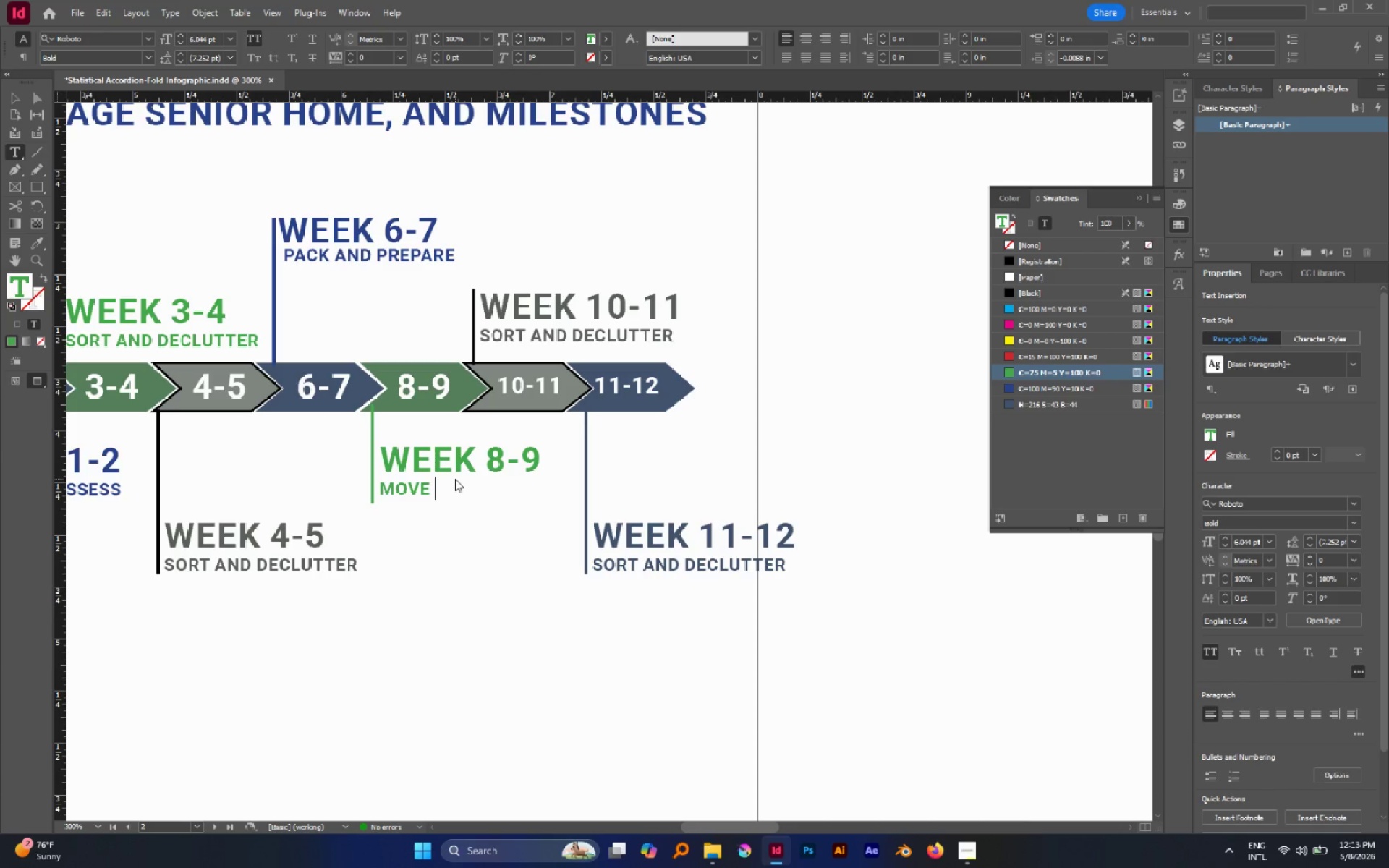 
wait(9.48)
 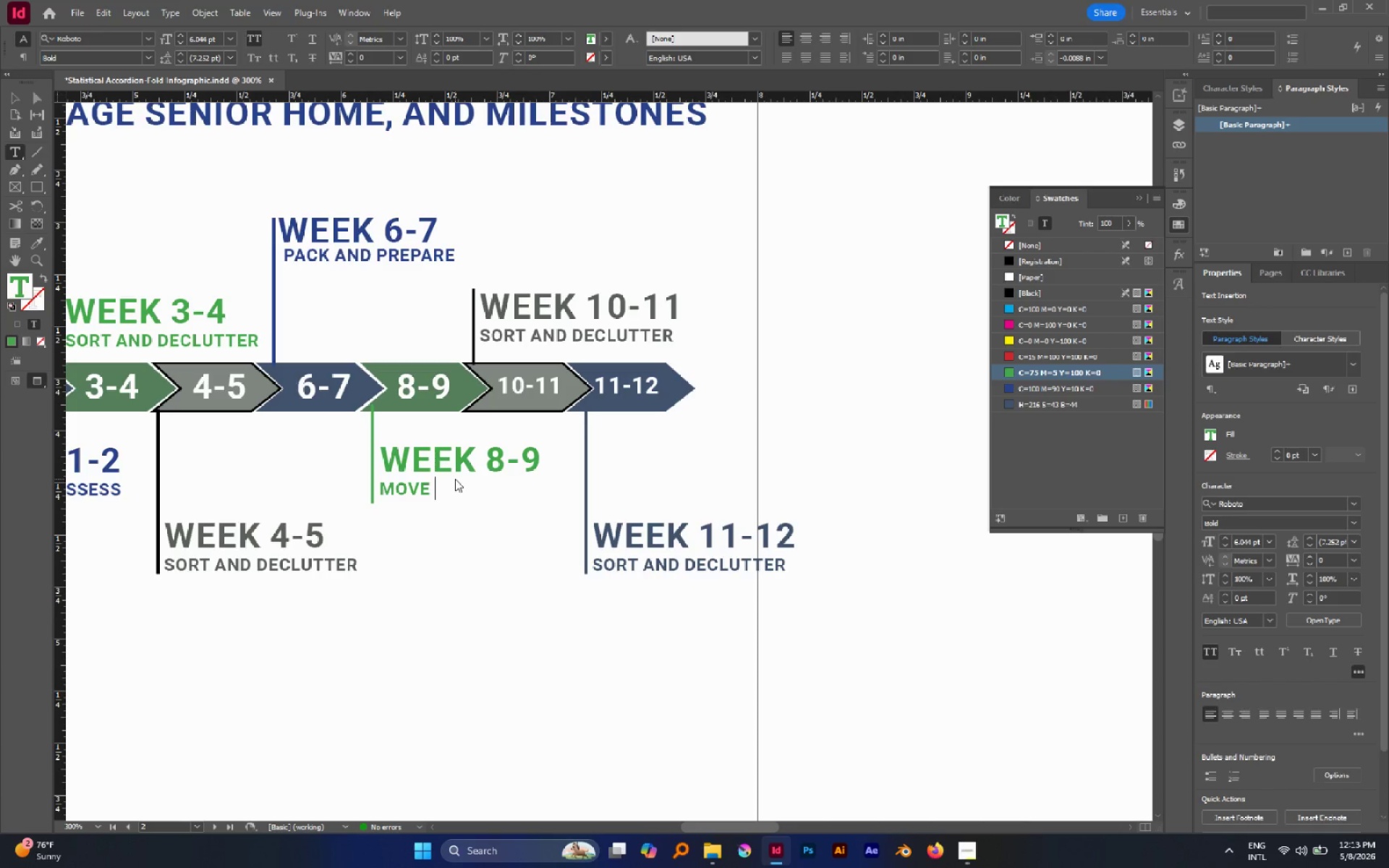 
type(packed items)
 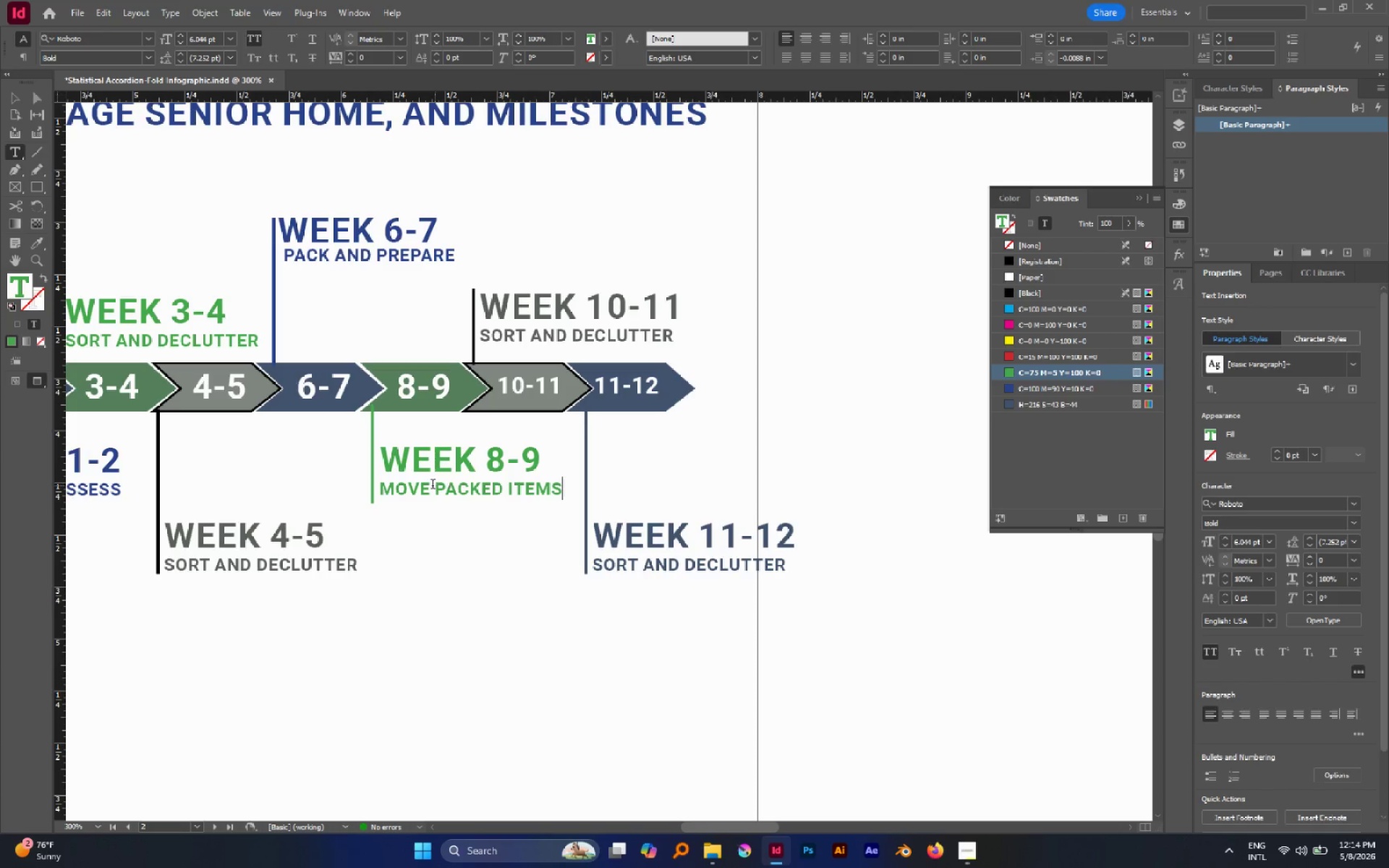 
wait(5.28)
 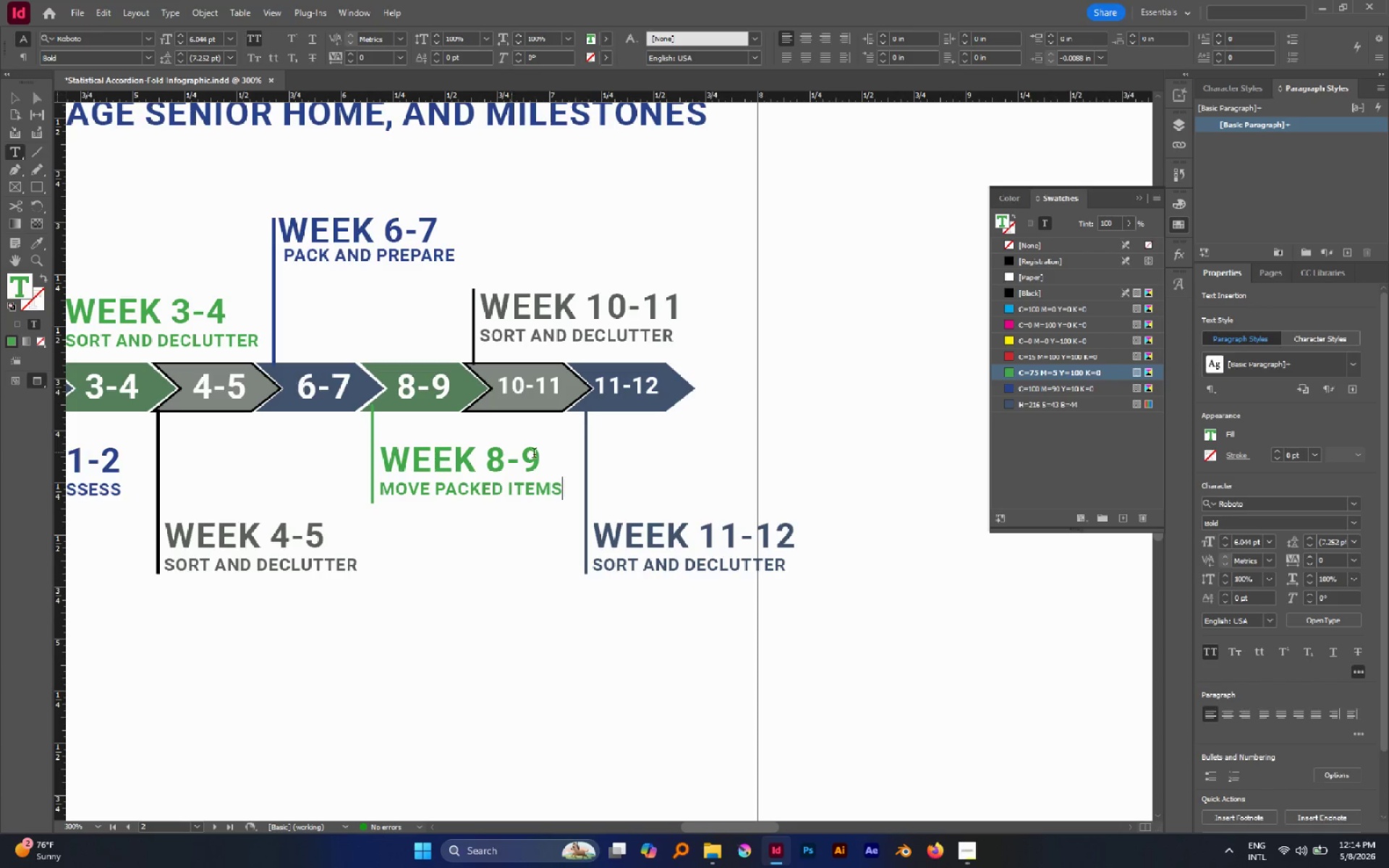 
left_click_drag(start_coordinate=[436, 487], to_coordinate=[509, 489])
 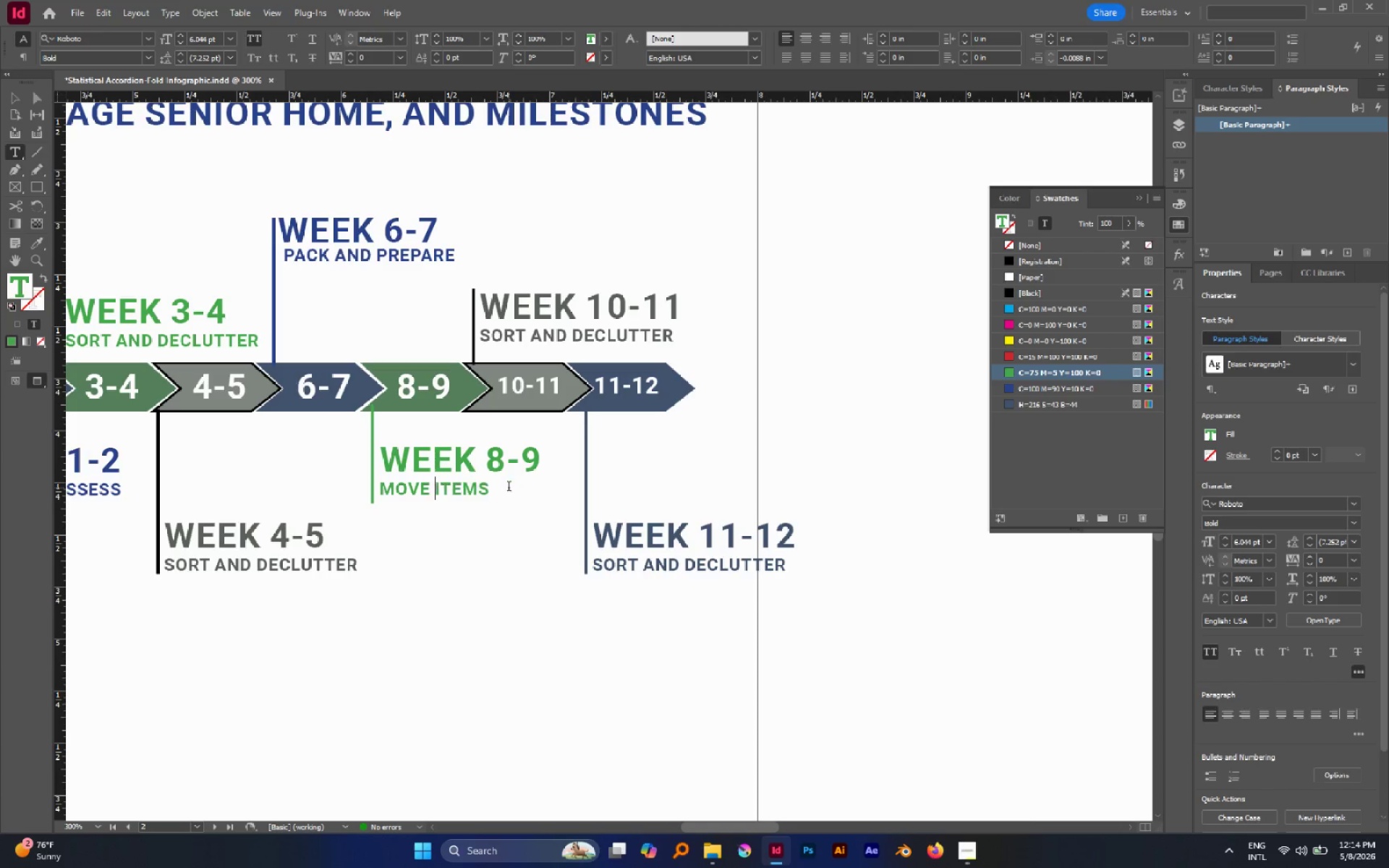 
key(Backspace)
 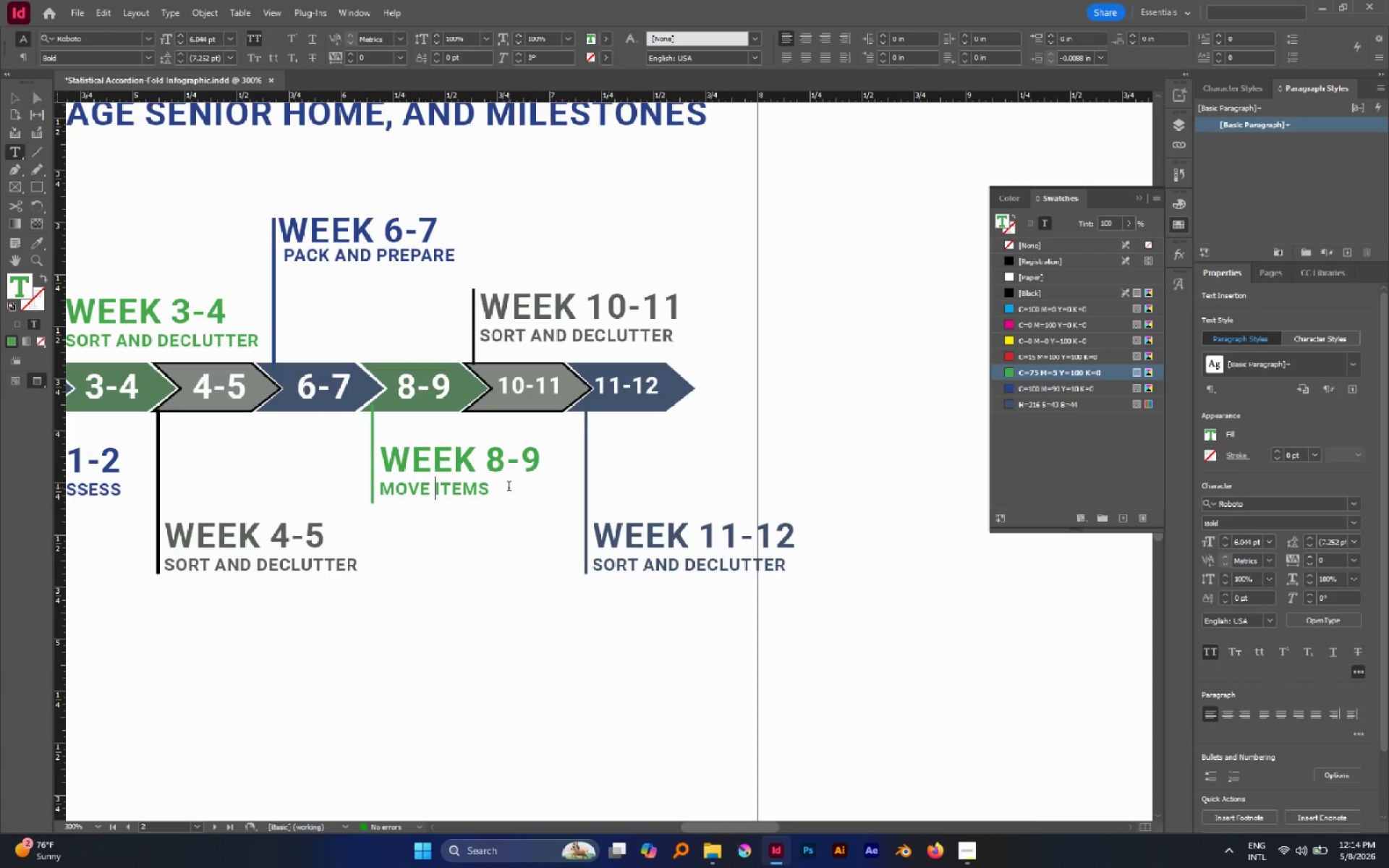 
key(Control+Z)
 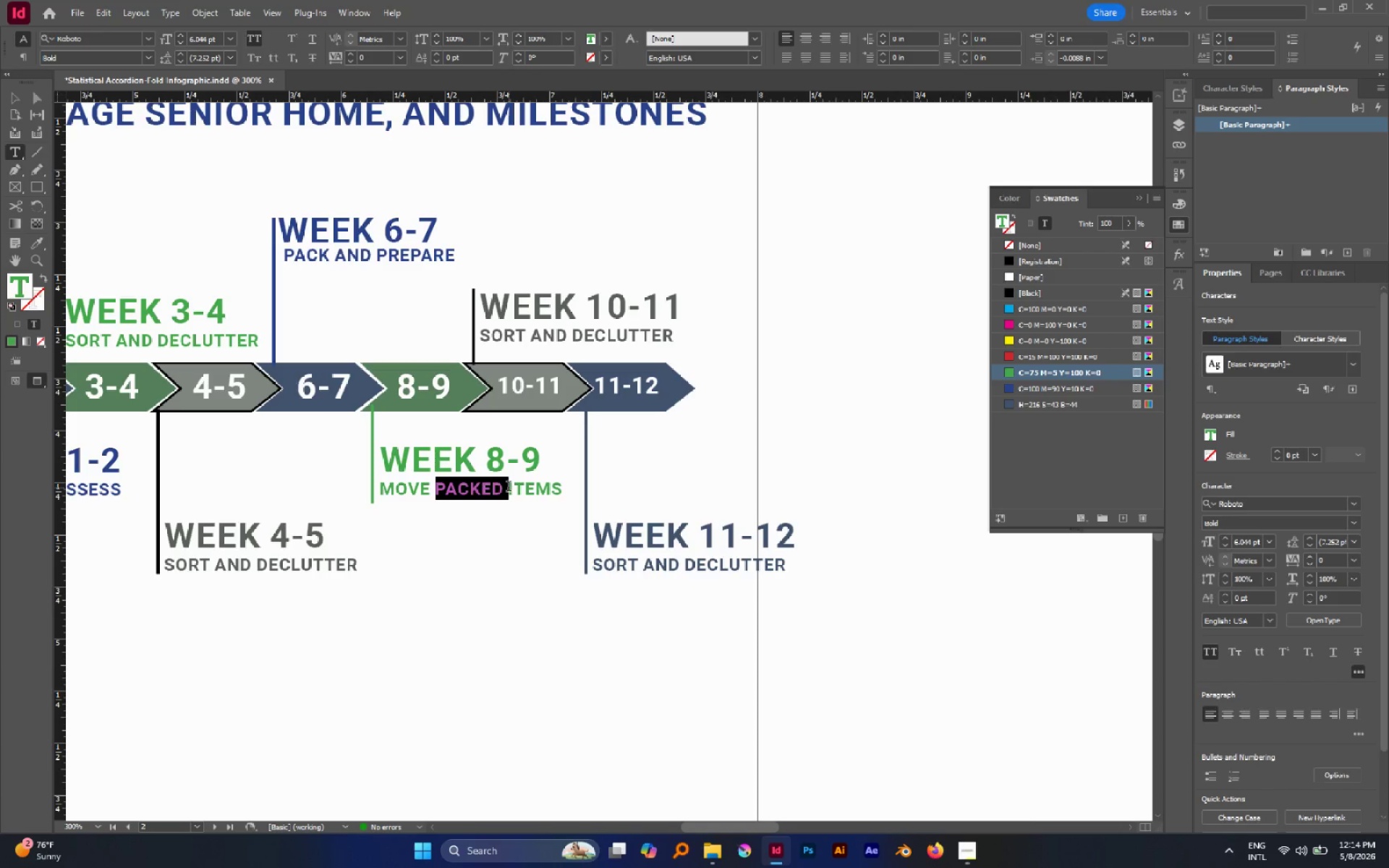 
key(ArrowRight)
 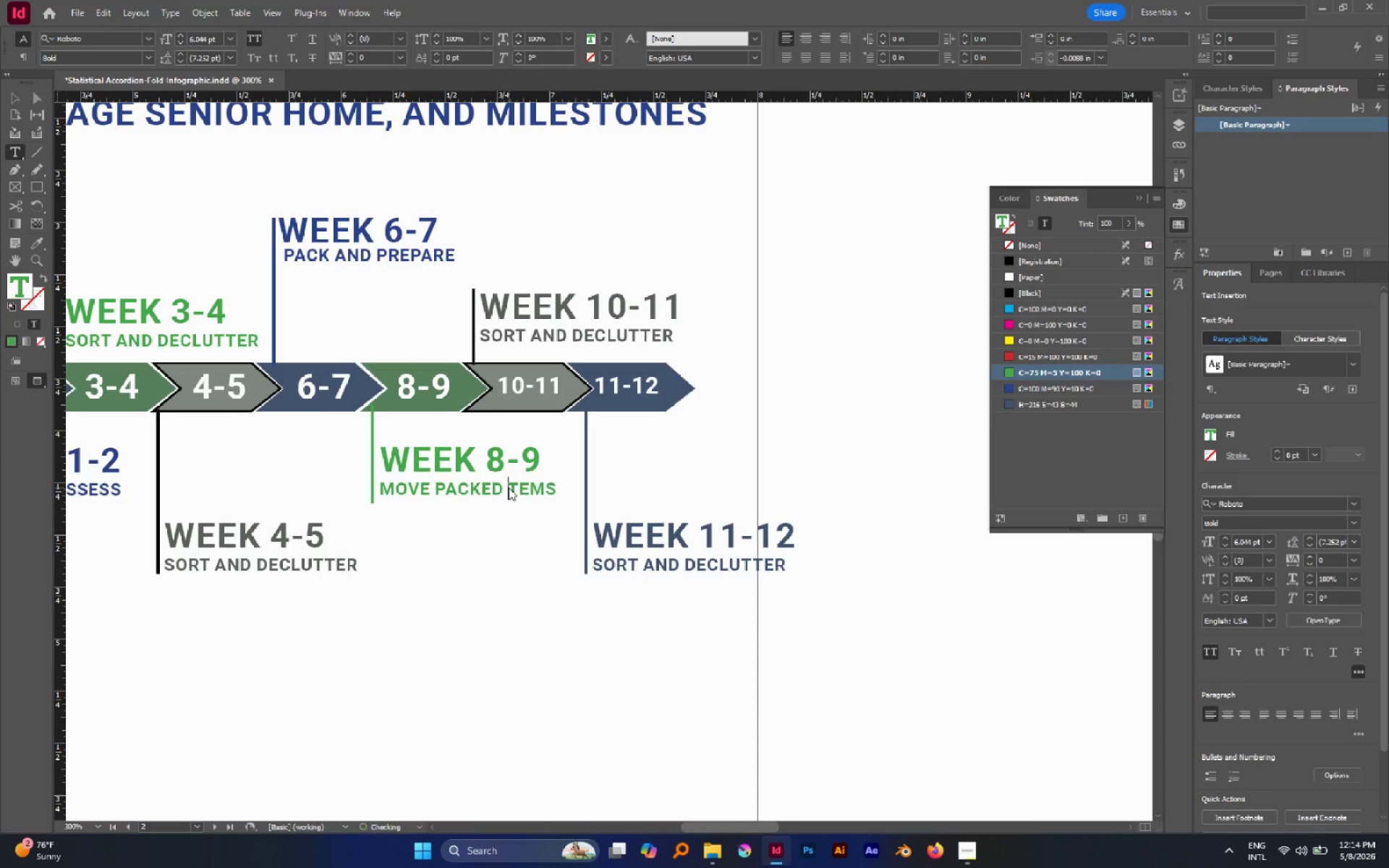 
hold_key(key=Delete, duration=1.06)
 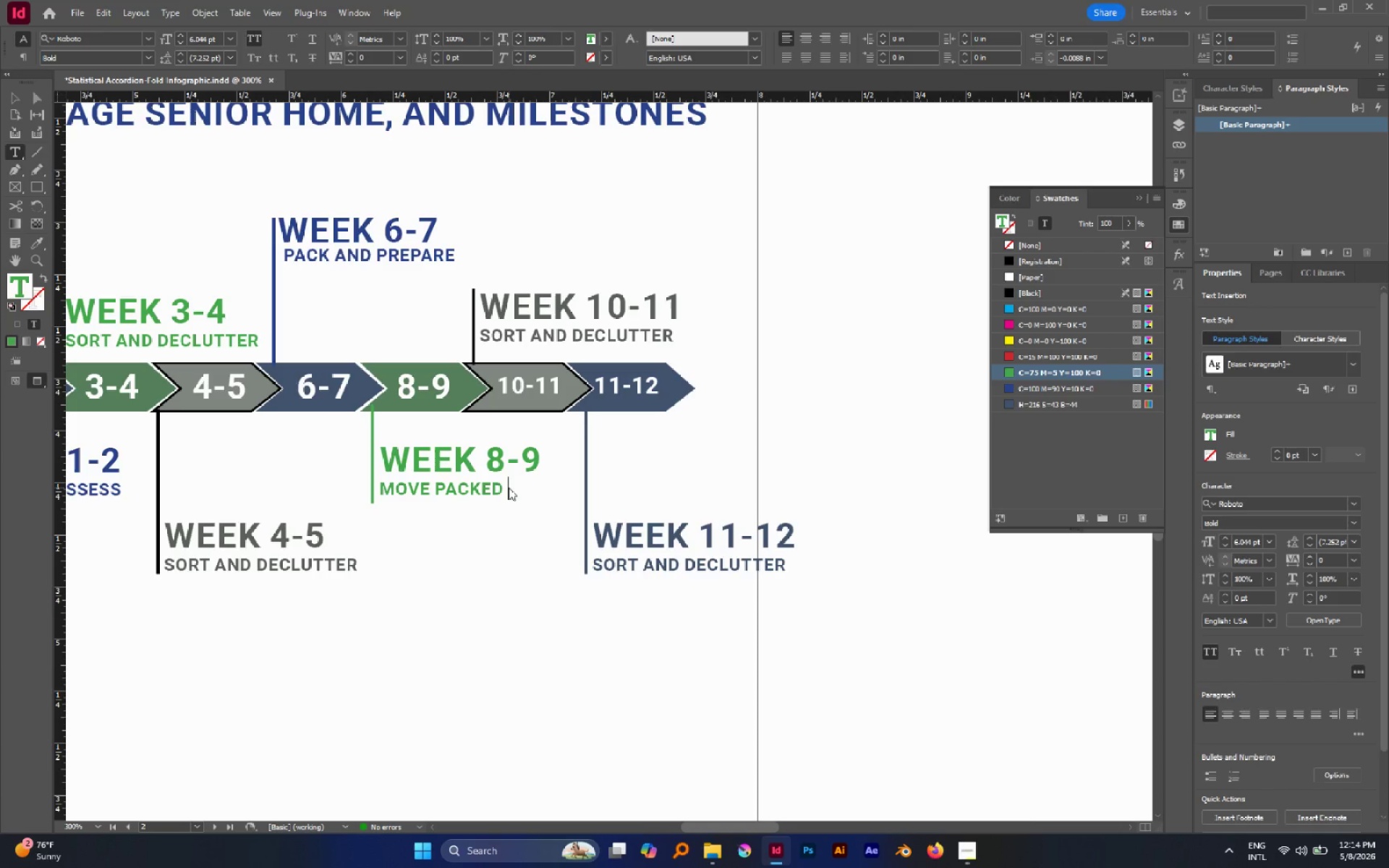 
type(Items)
 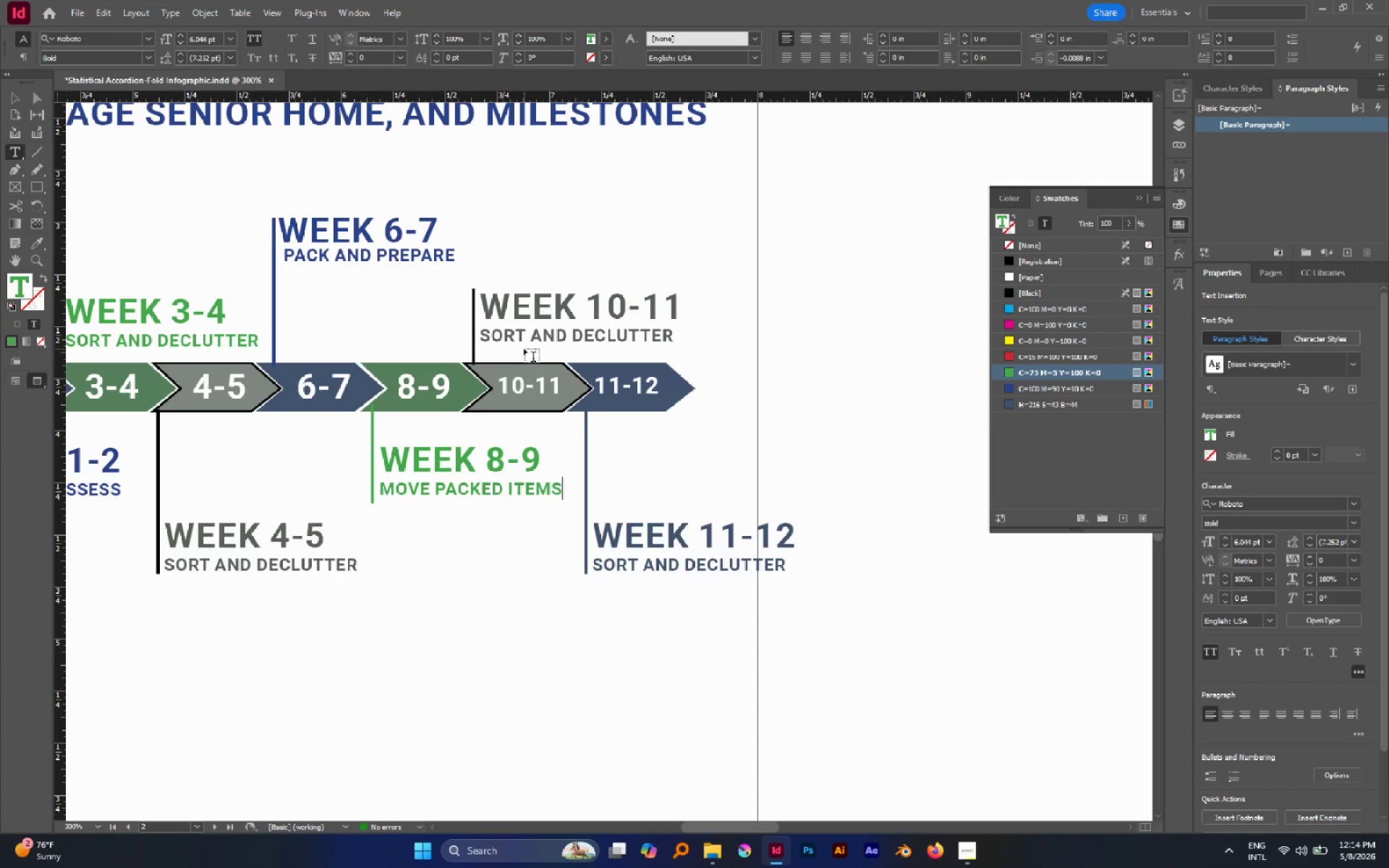 
double_click([528, 337])
 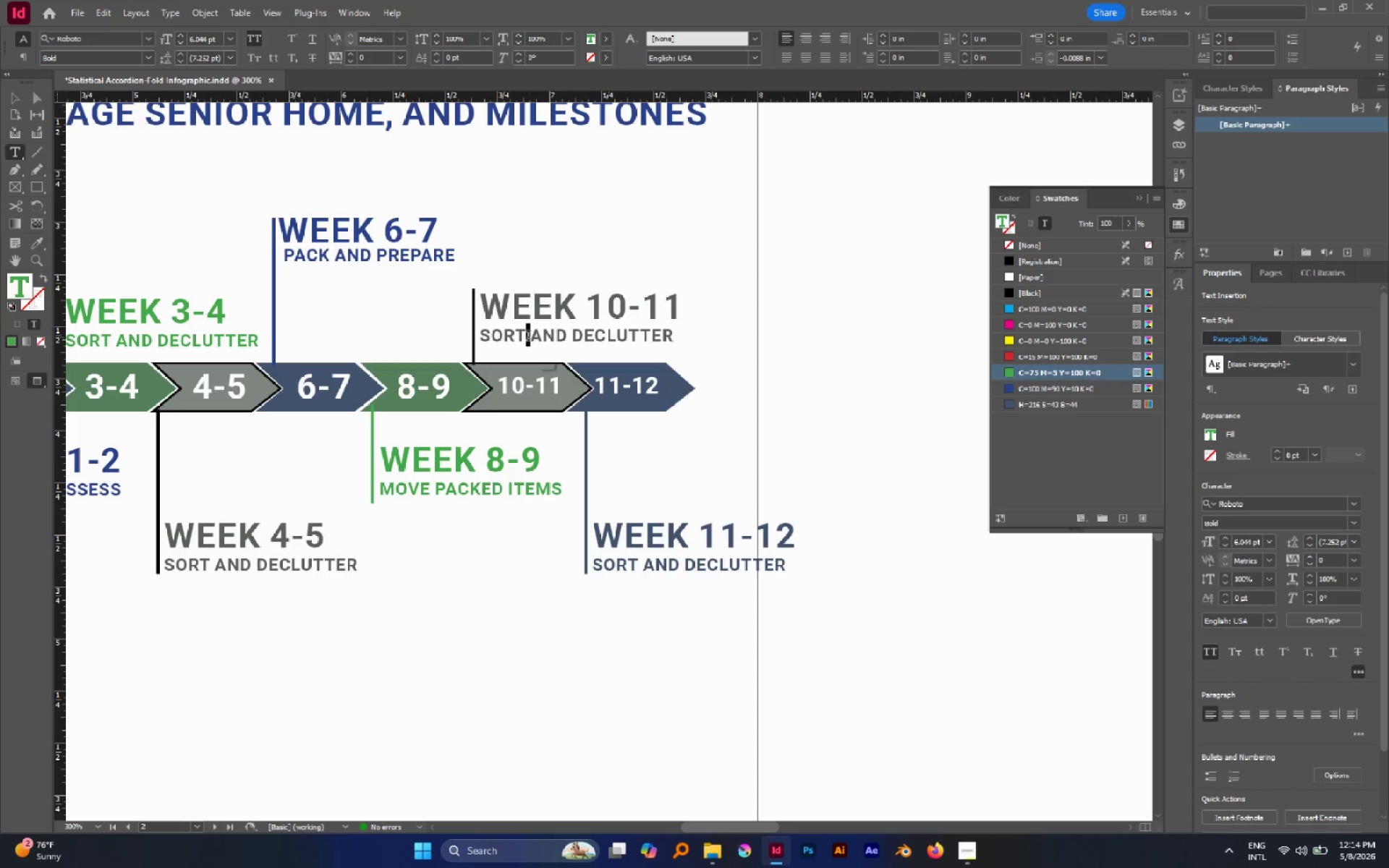 
triple_click([528, 337])
 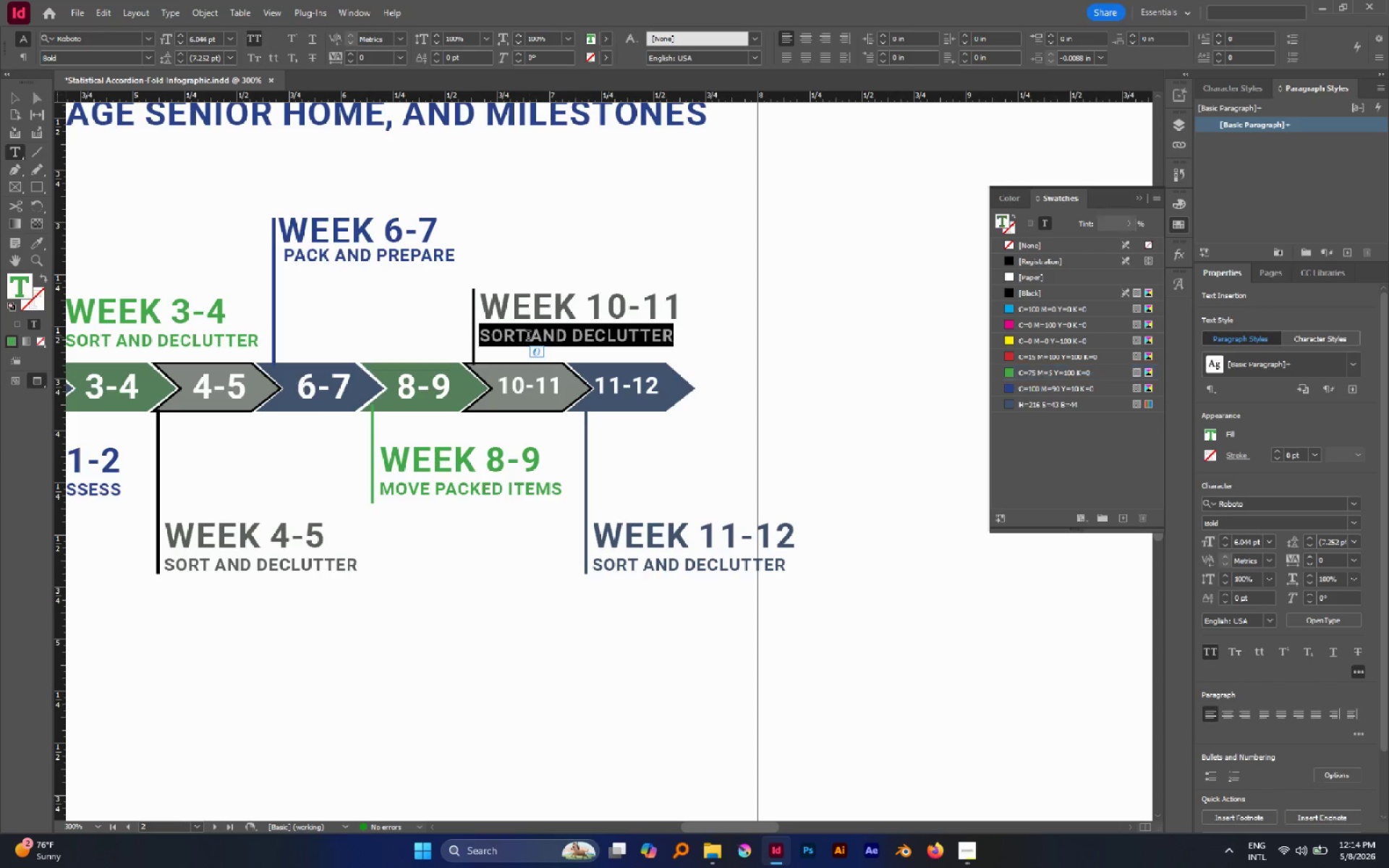 
triple_click([528, 337])
 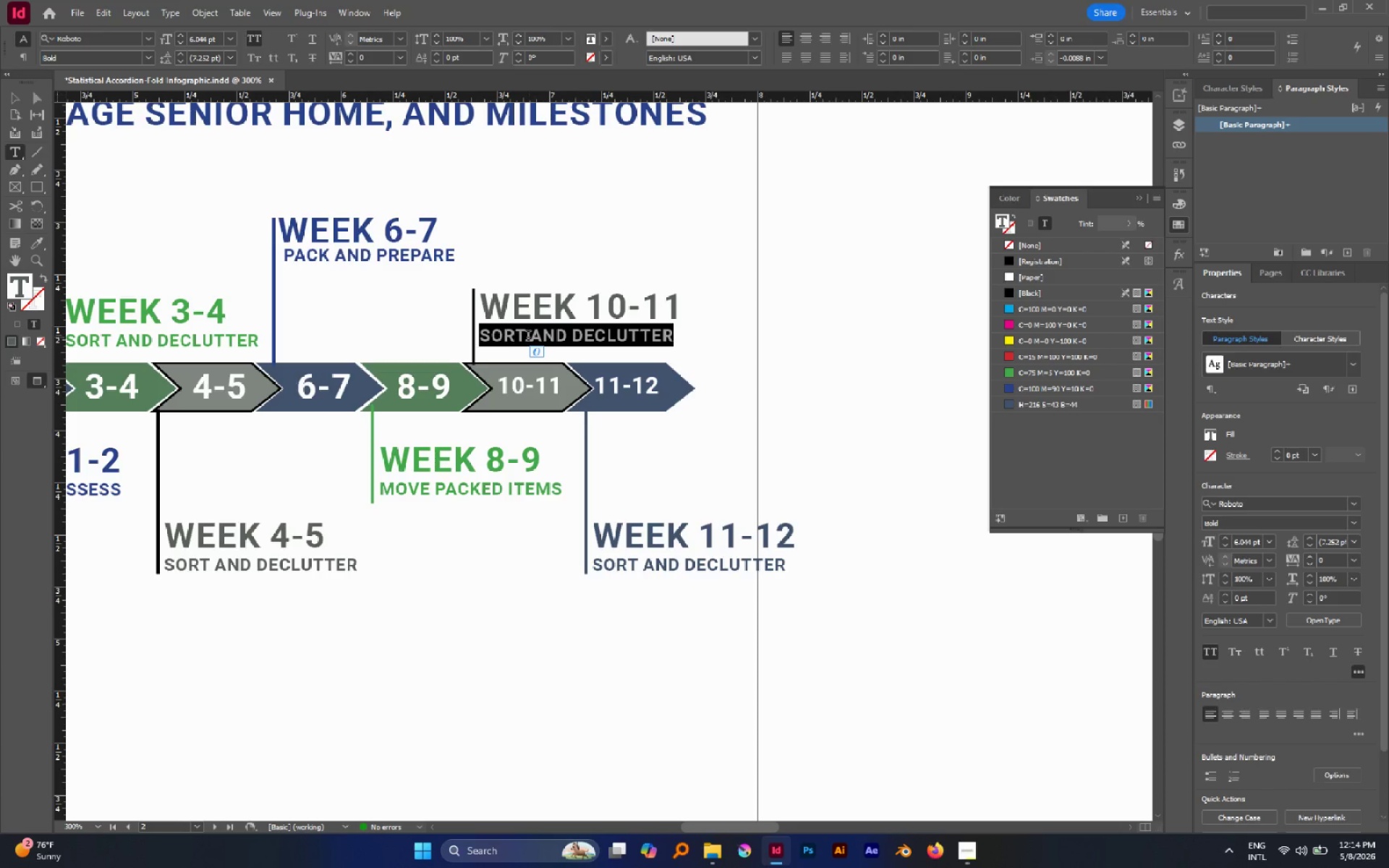 
wait(13.81)
 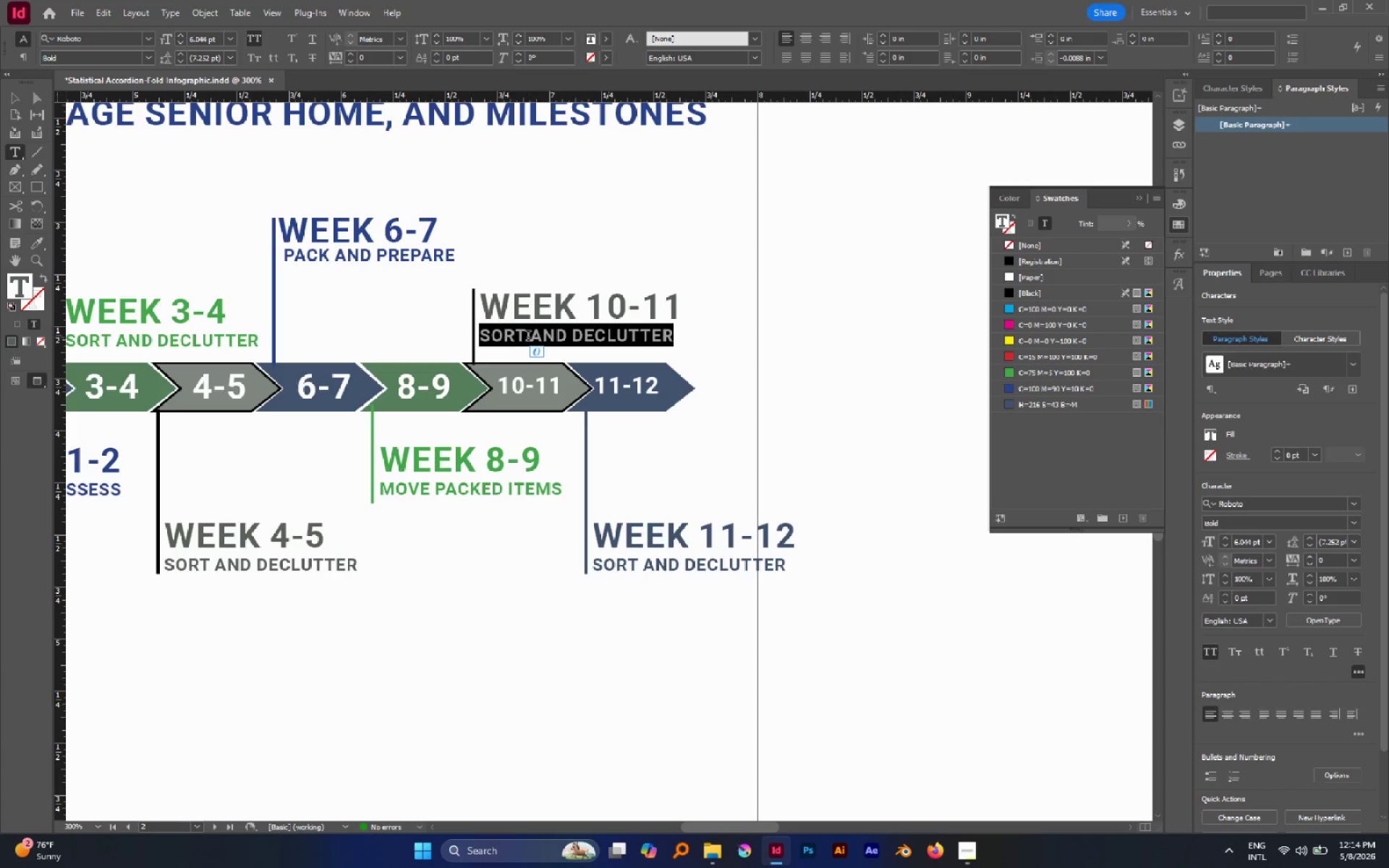 
type(Unpack items)
 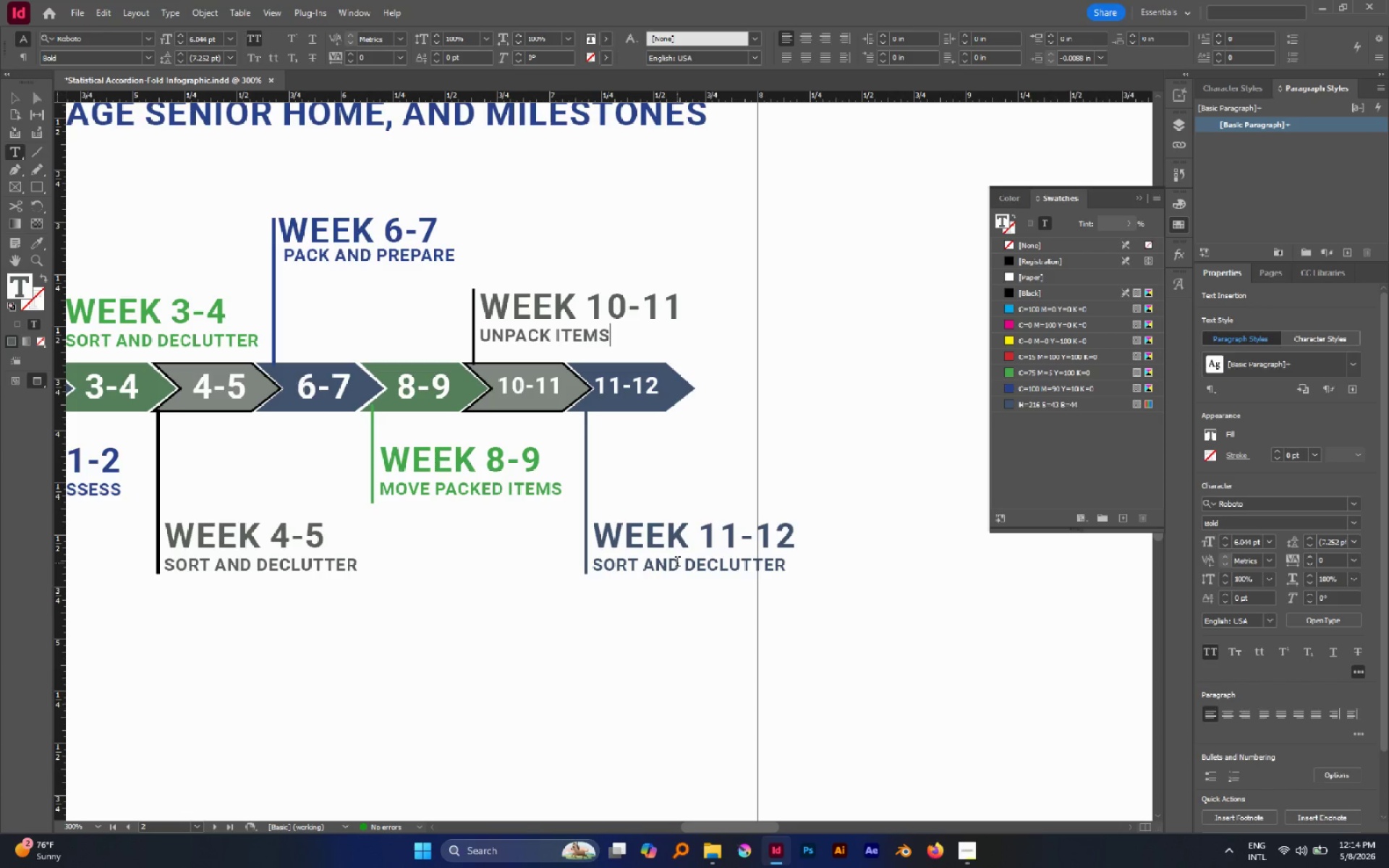 
triple_click([678, 563])
 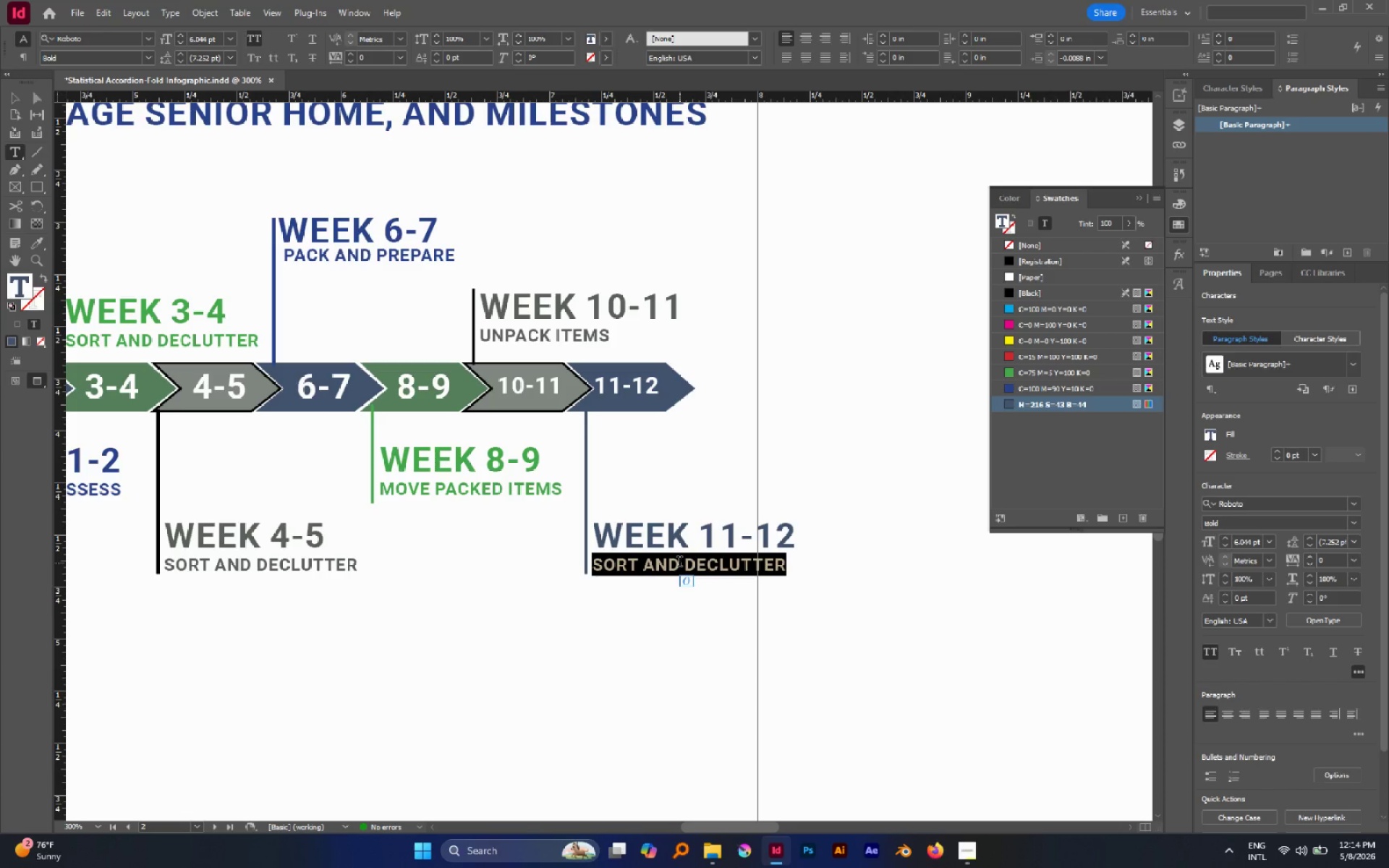 
type(Settle in)
key(Escape)
 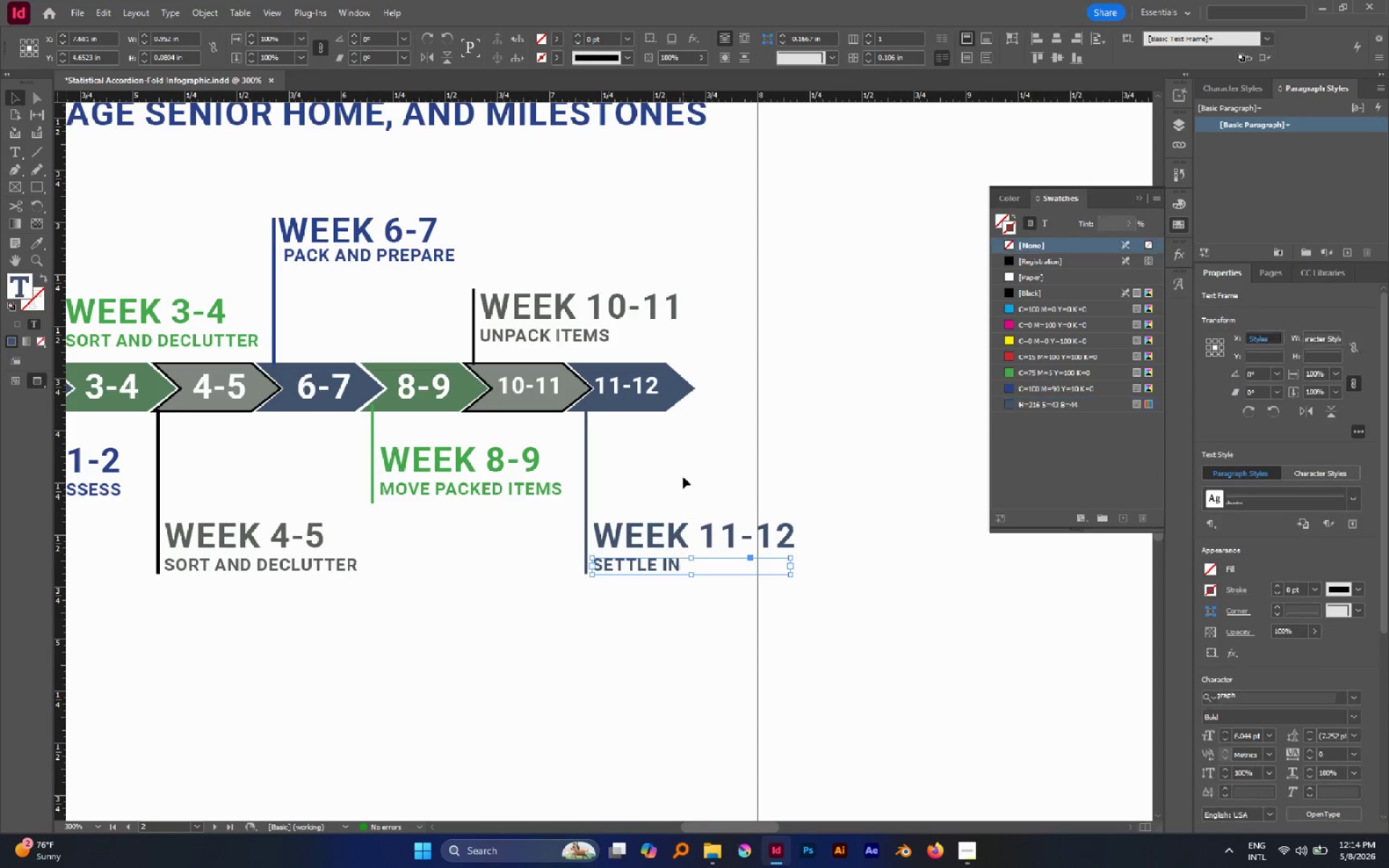 
left_click([683, 475])
 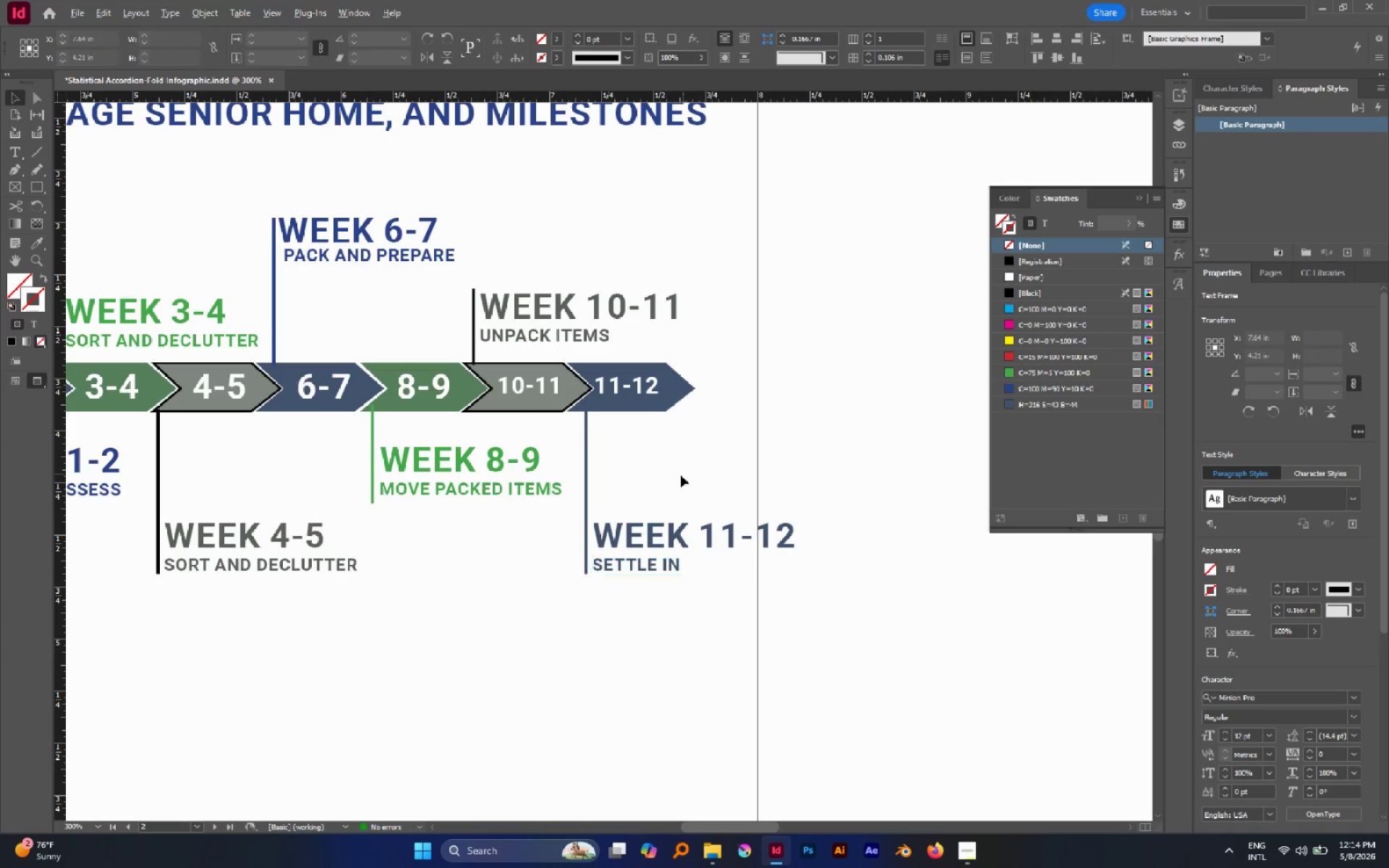 
hold_key(key=AltLeft, duration=1.09)
scroll: coordinate [673, 476], scroll_direction: down, amount: 3.0
 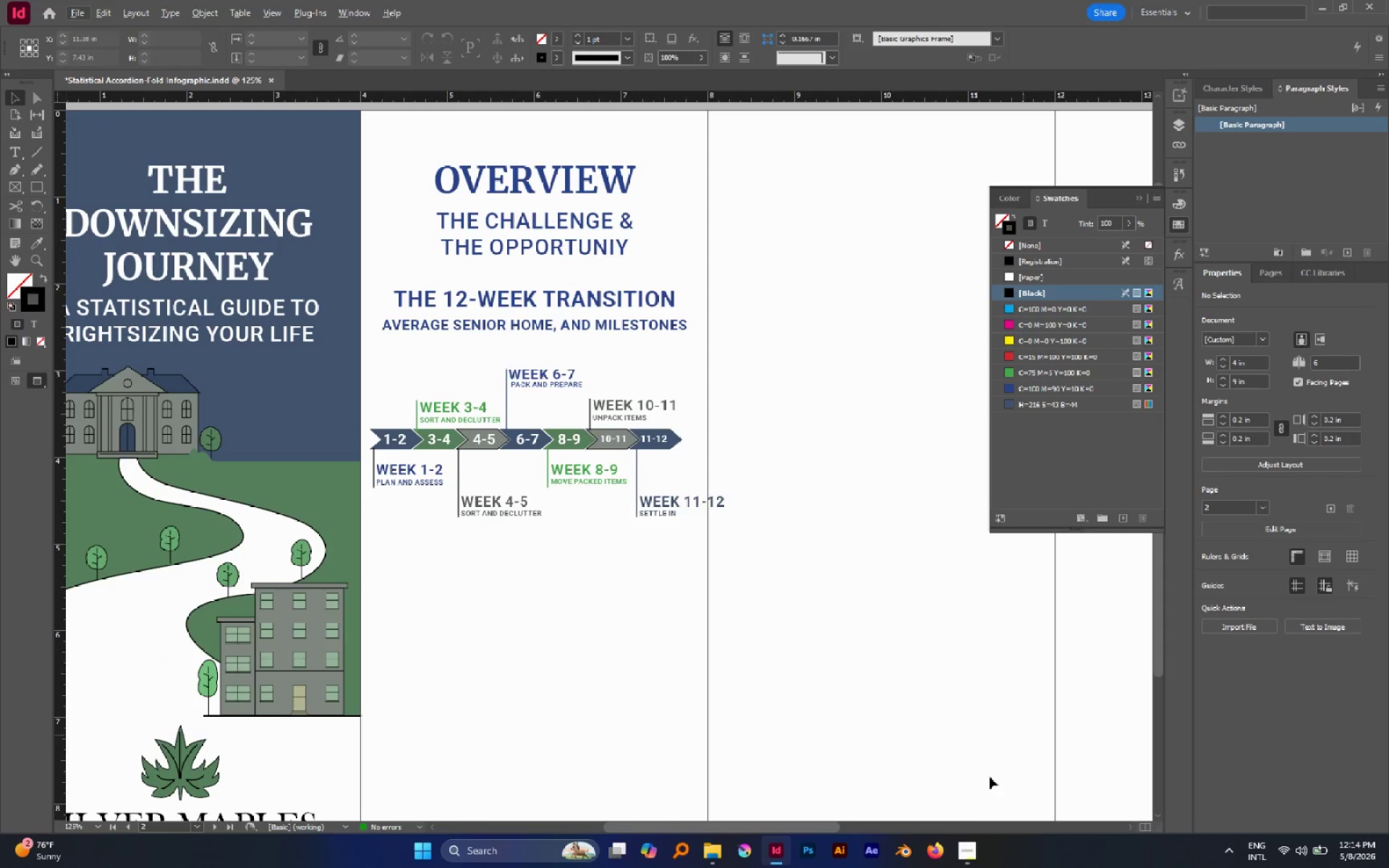 
left_click([977, 851])